 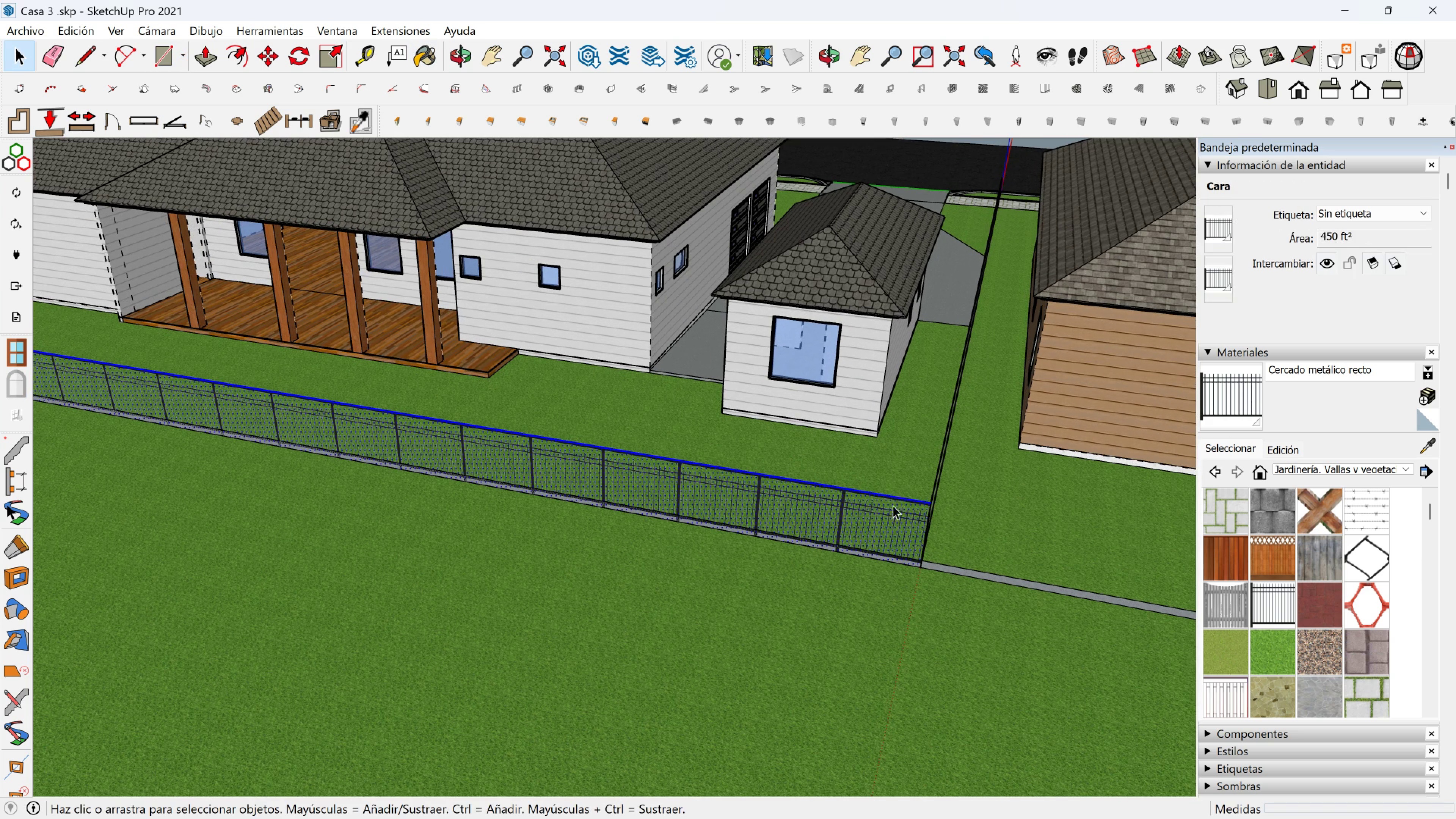 
right_click([889, 513])
 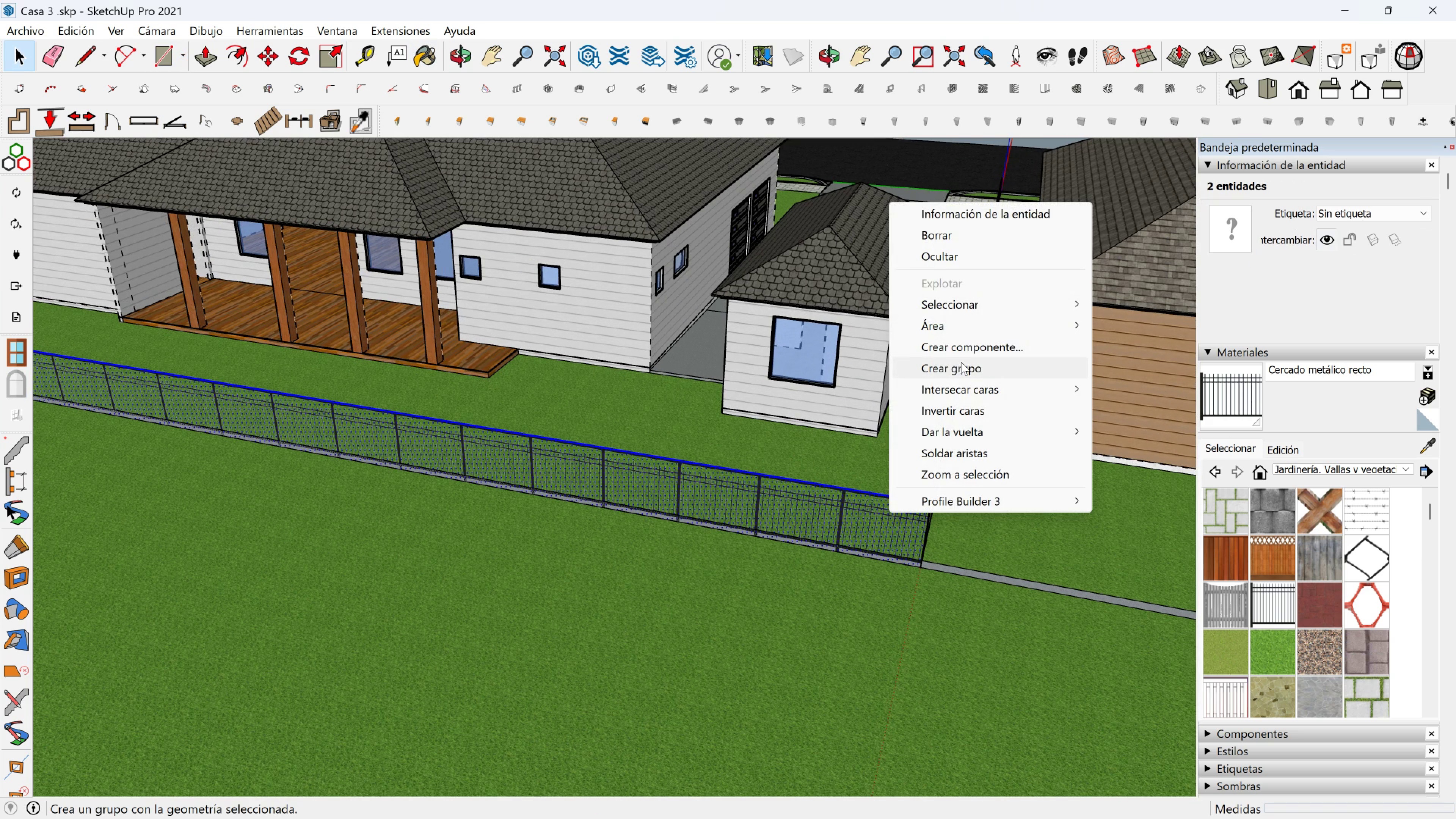 
left_click([959, 364])
 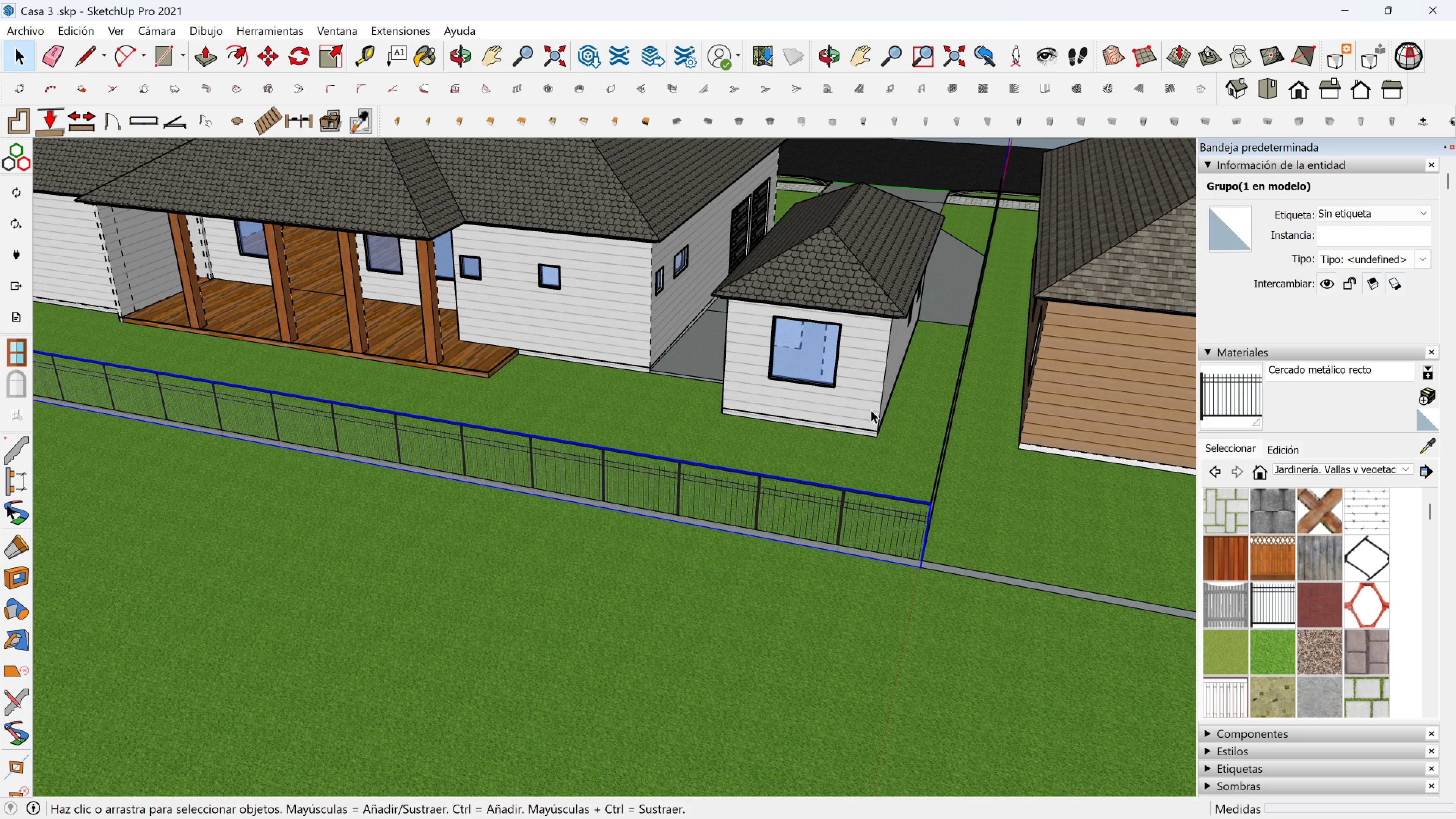 
scroll: coordinate [471, 404], scroll_direction: down, amount: 3.0
 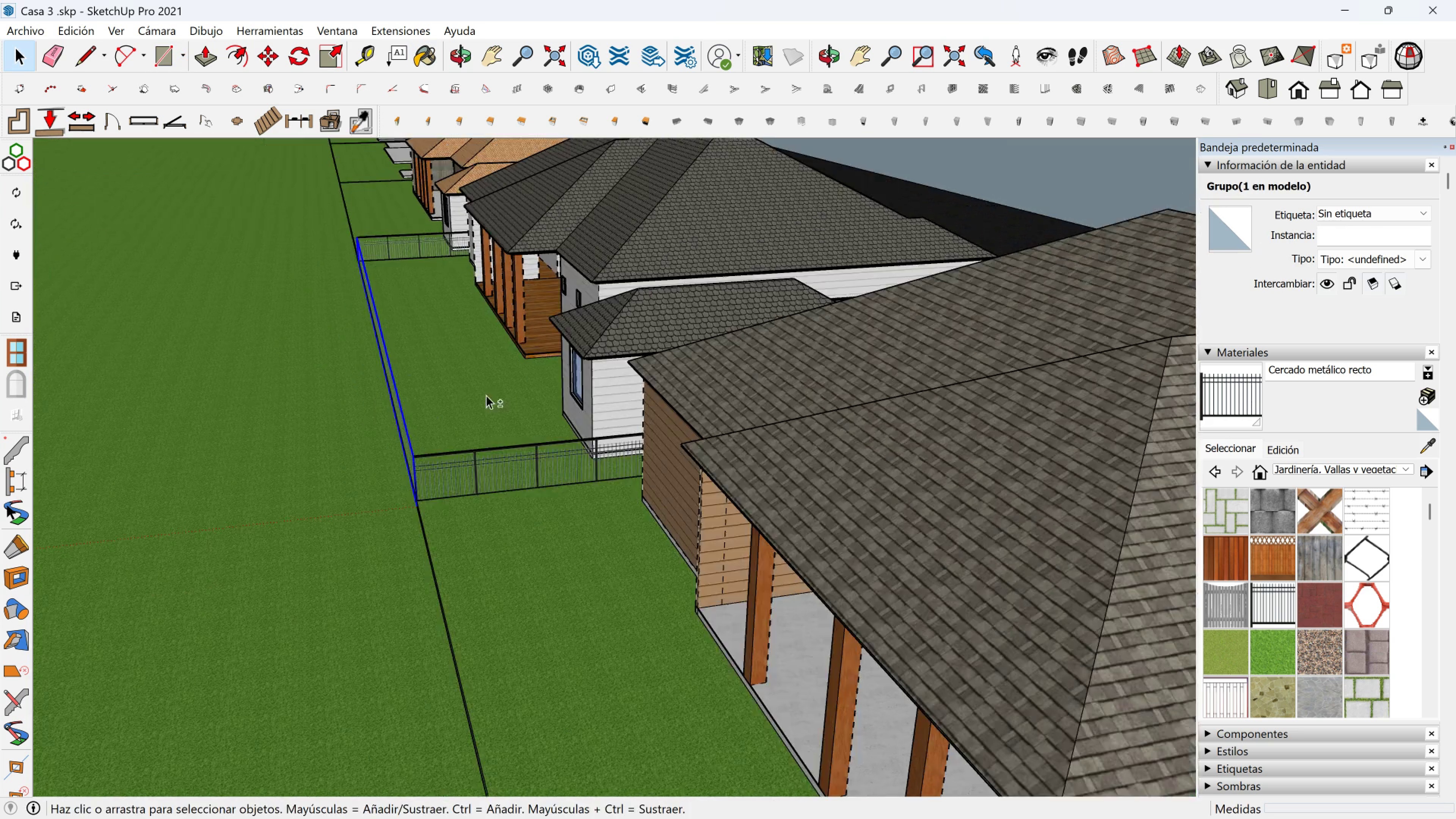 
key(Shift+ShiftLeft)
 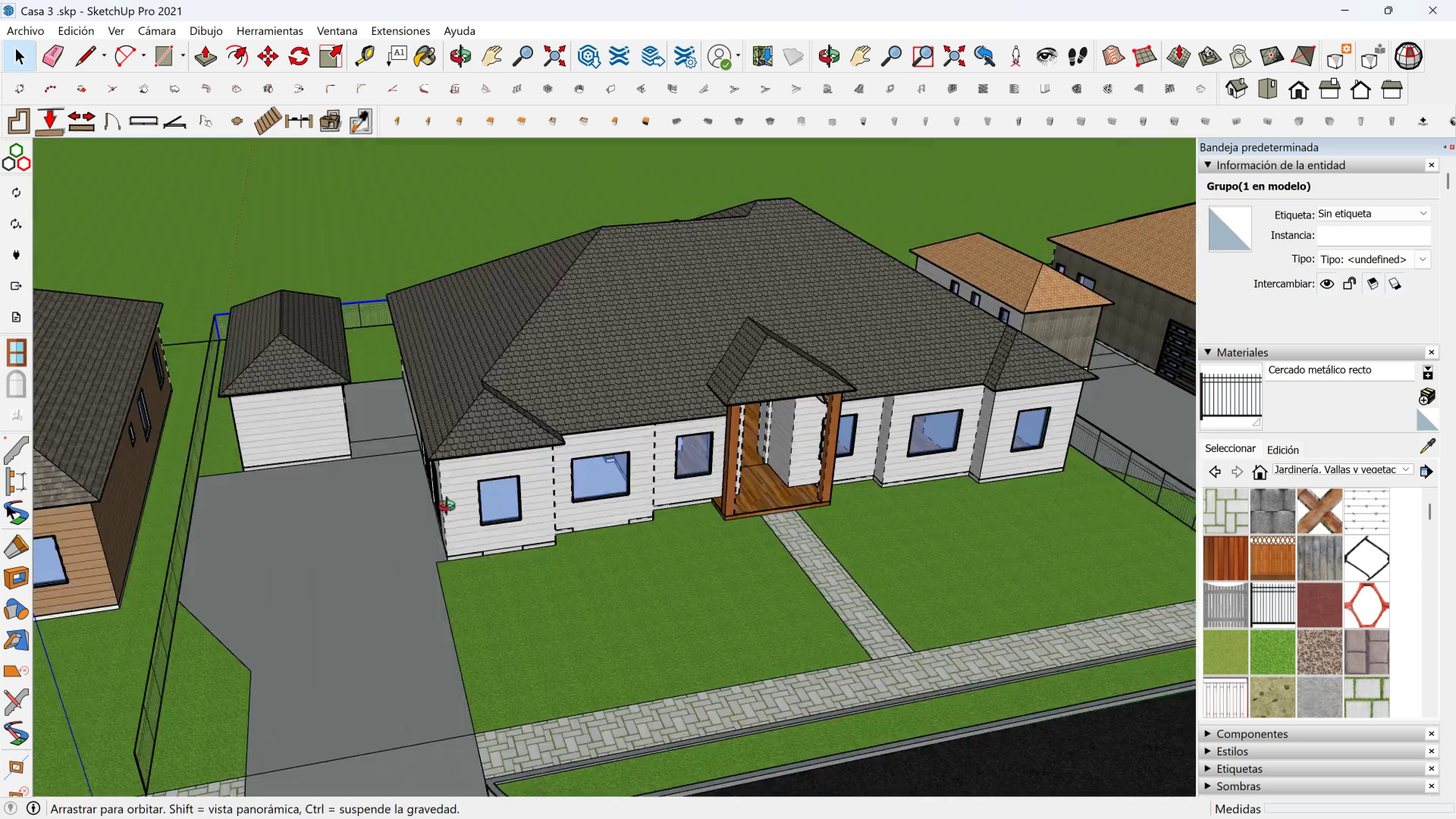 
key(Shift+ShiftLeft)